 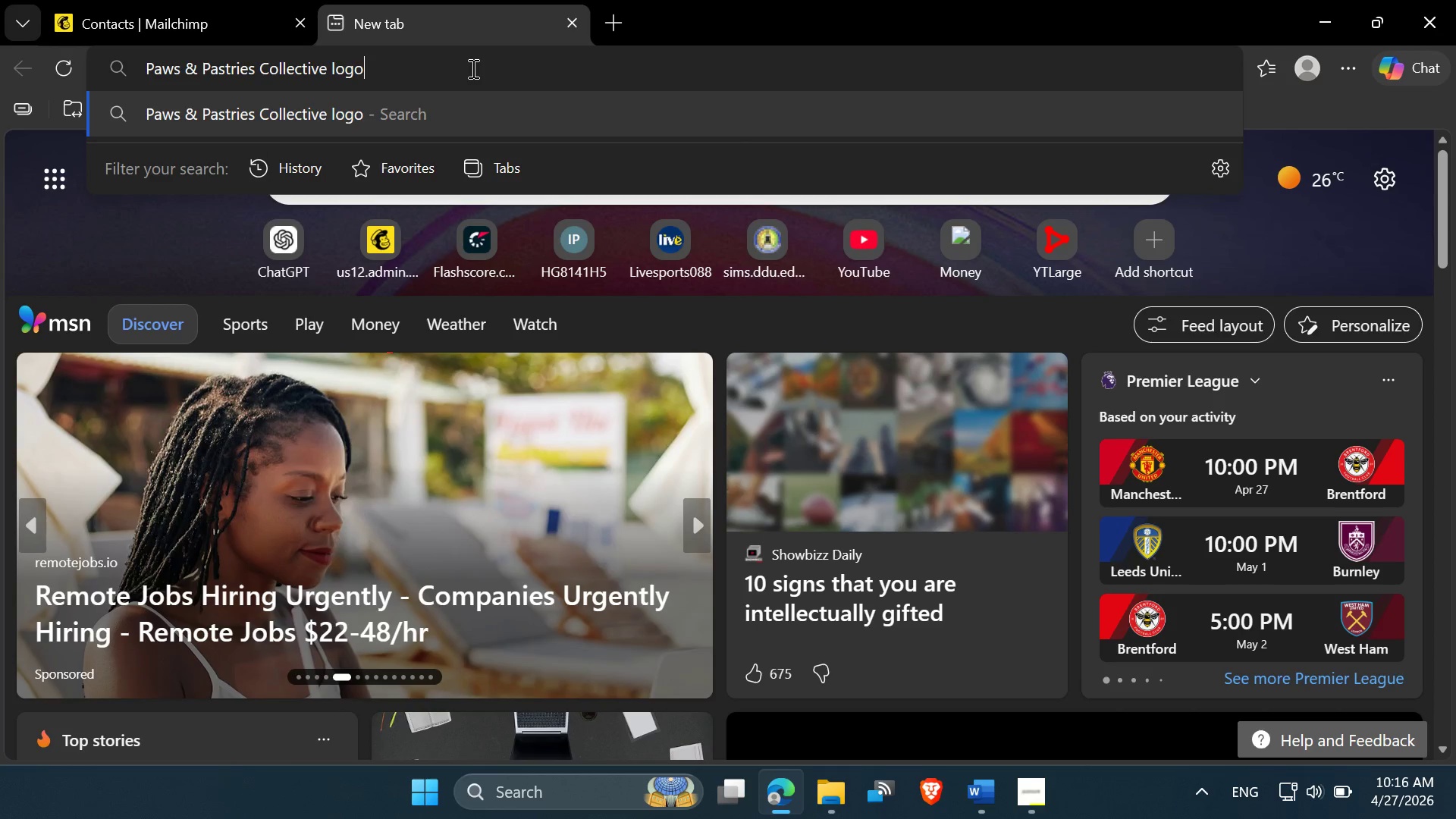 
key(Enter)
 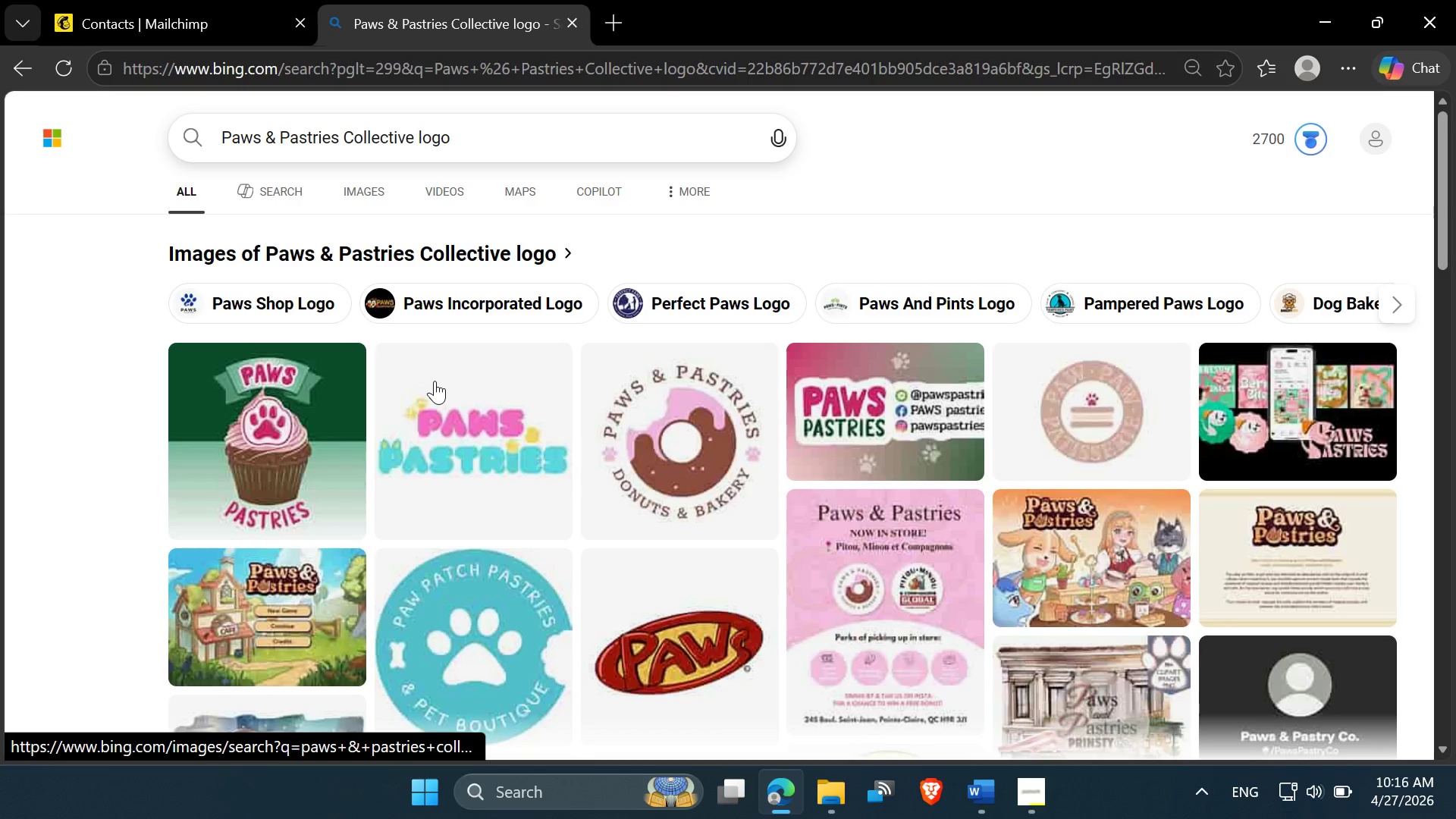 
wait(6.28)
 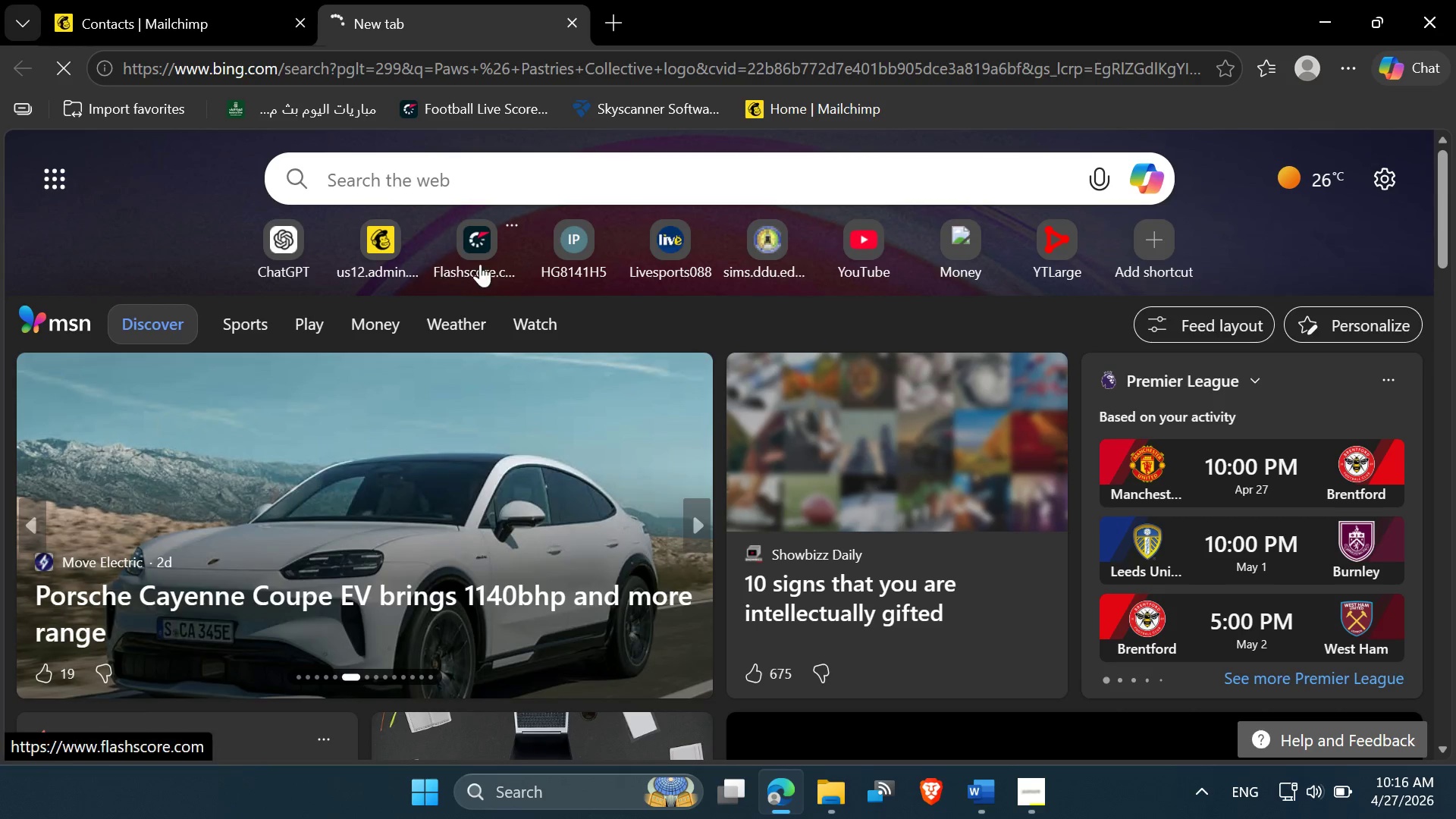 
scroll: coordinate [441, 381], scroll_direction: none, amount: 0.0
 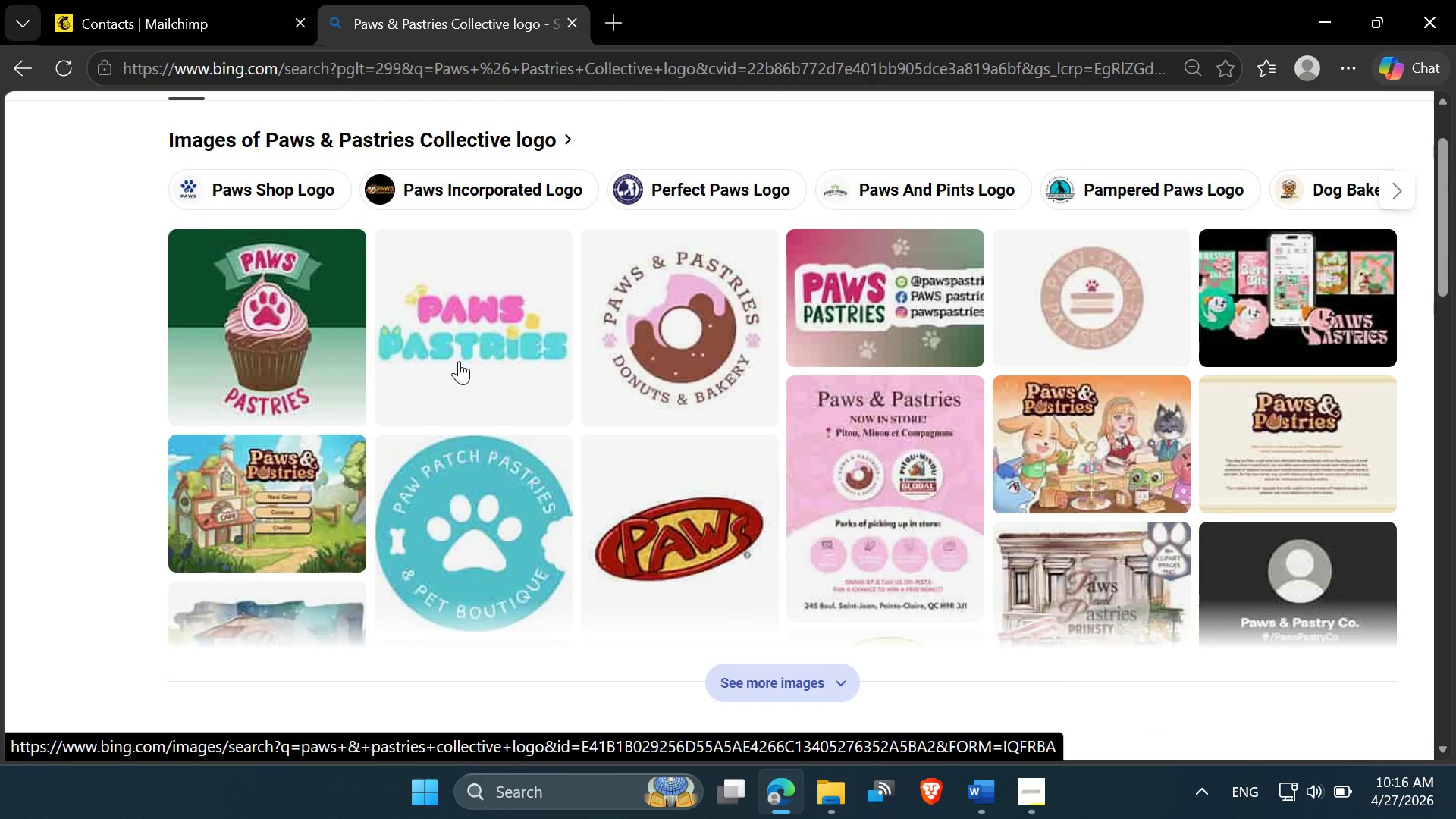 
scroll: coordinate [406, 311], scroll_direction: up, amount: 1.0
 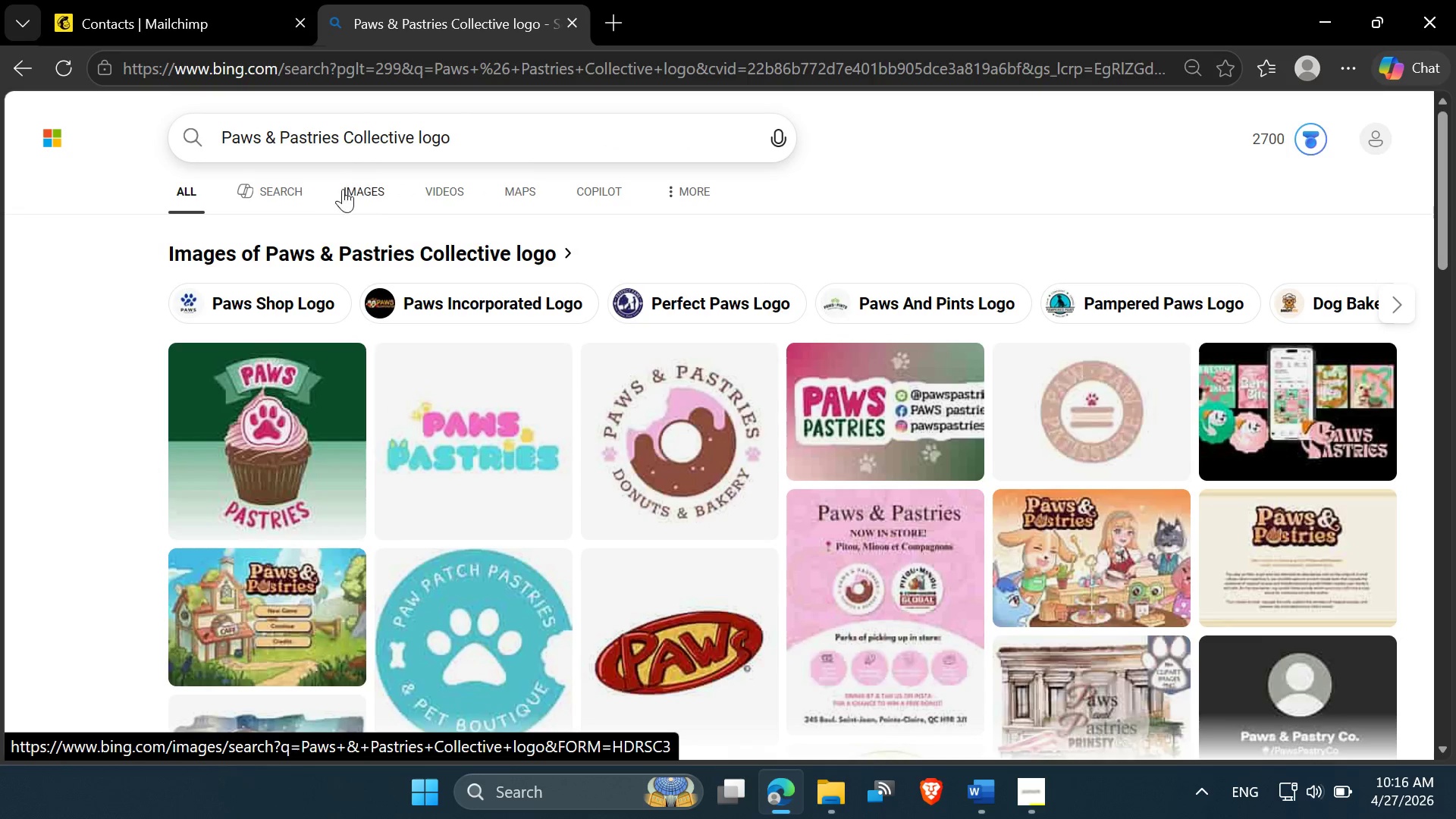 
left_click([357, 185])
 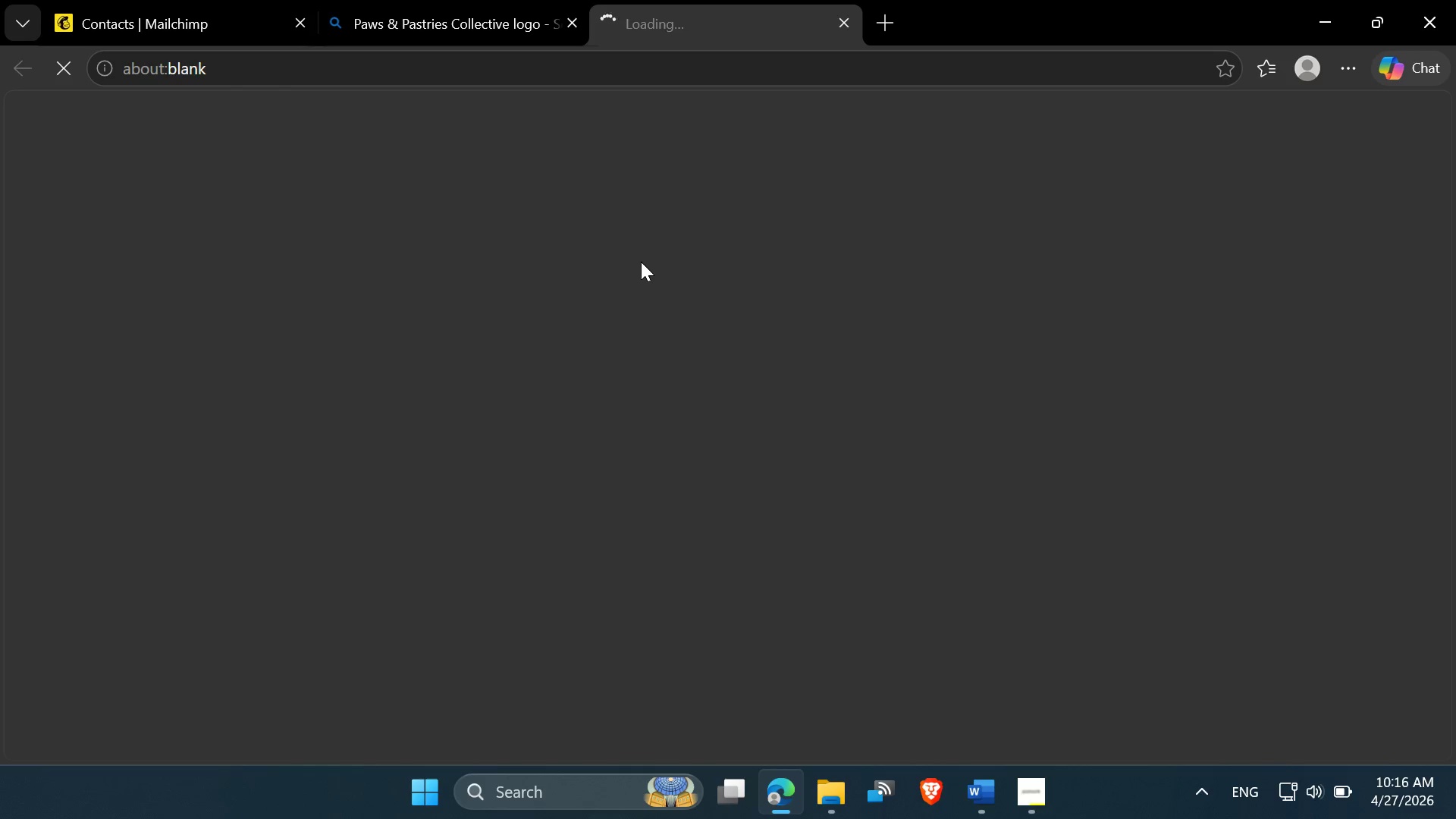 
wait(8.2)
 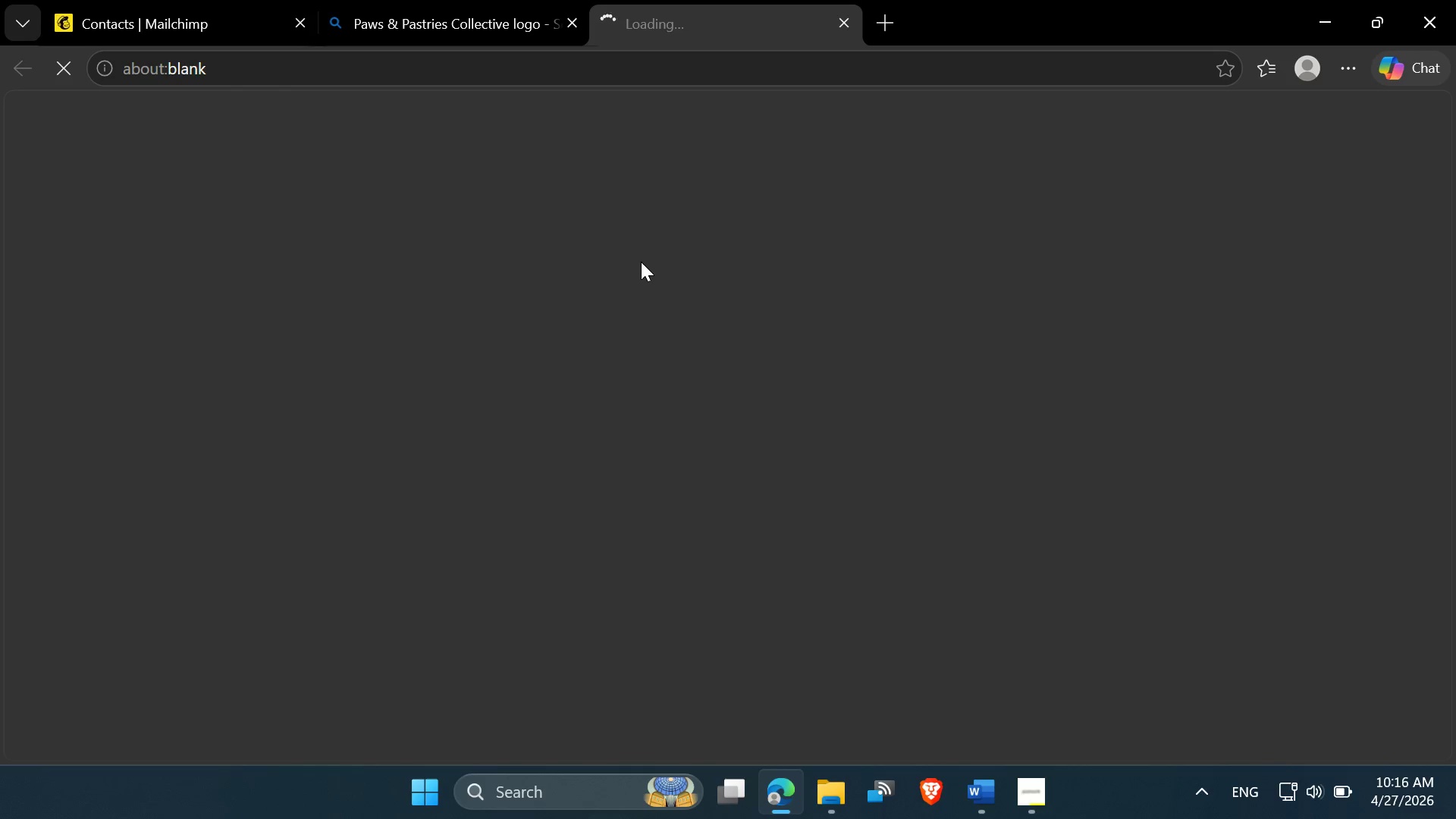 
scroll: coordinate [526, 416], scroll_direction: none, amount: 0.0
 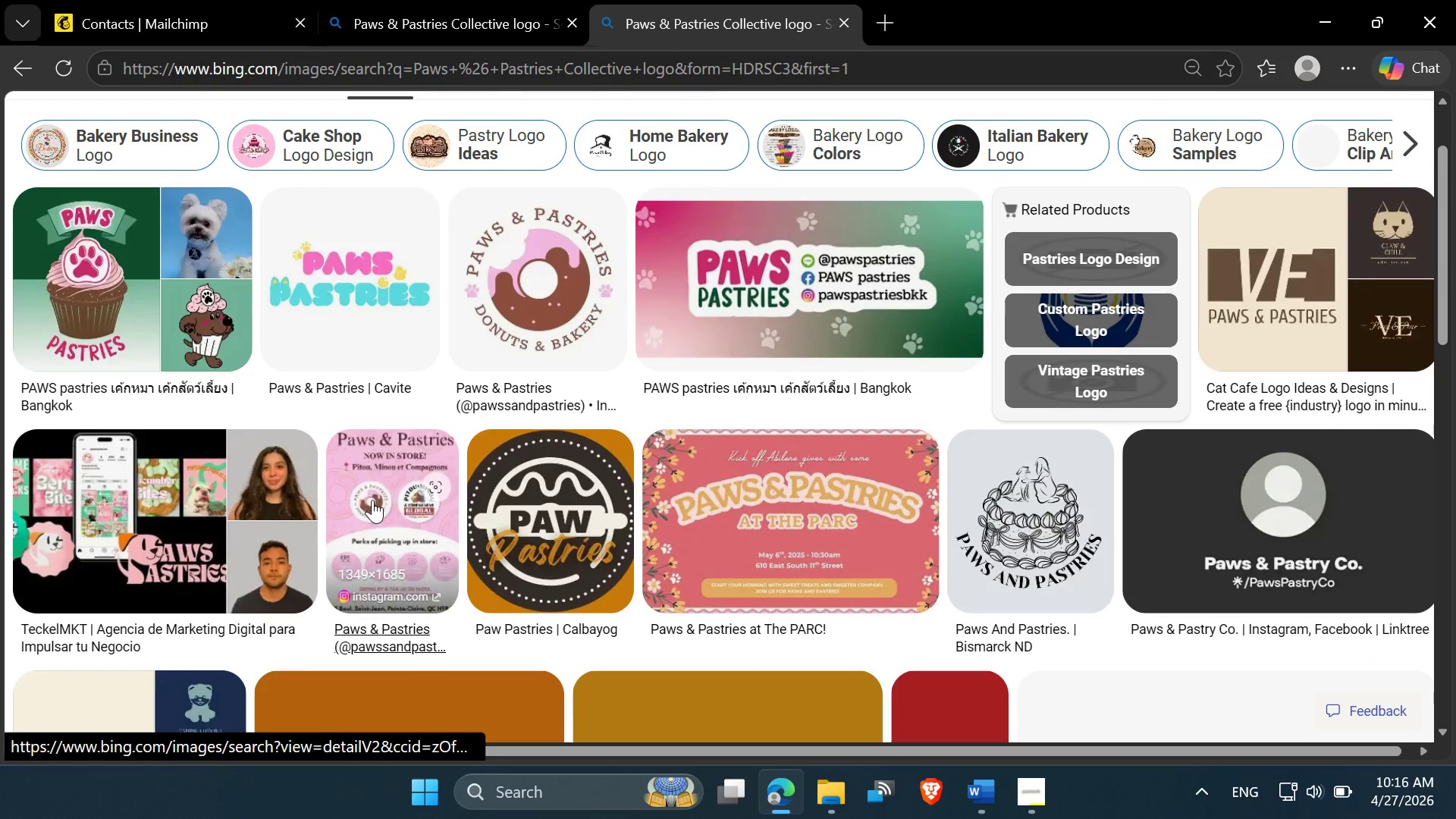 
scroll: coordinate [607, 260], scroll_direction: down, amount: 9.0
 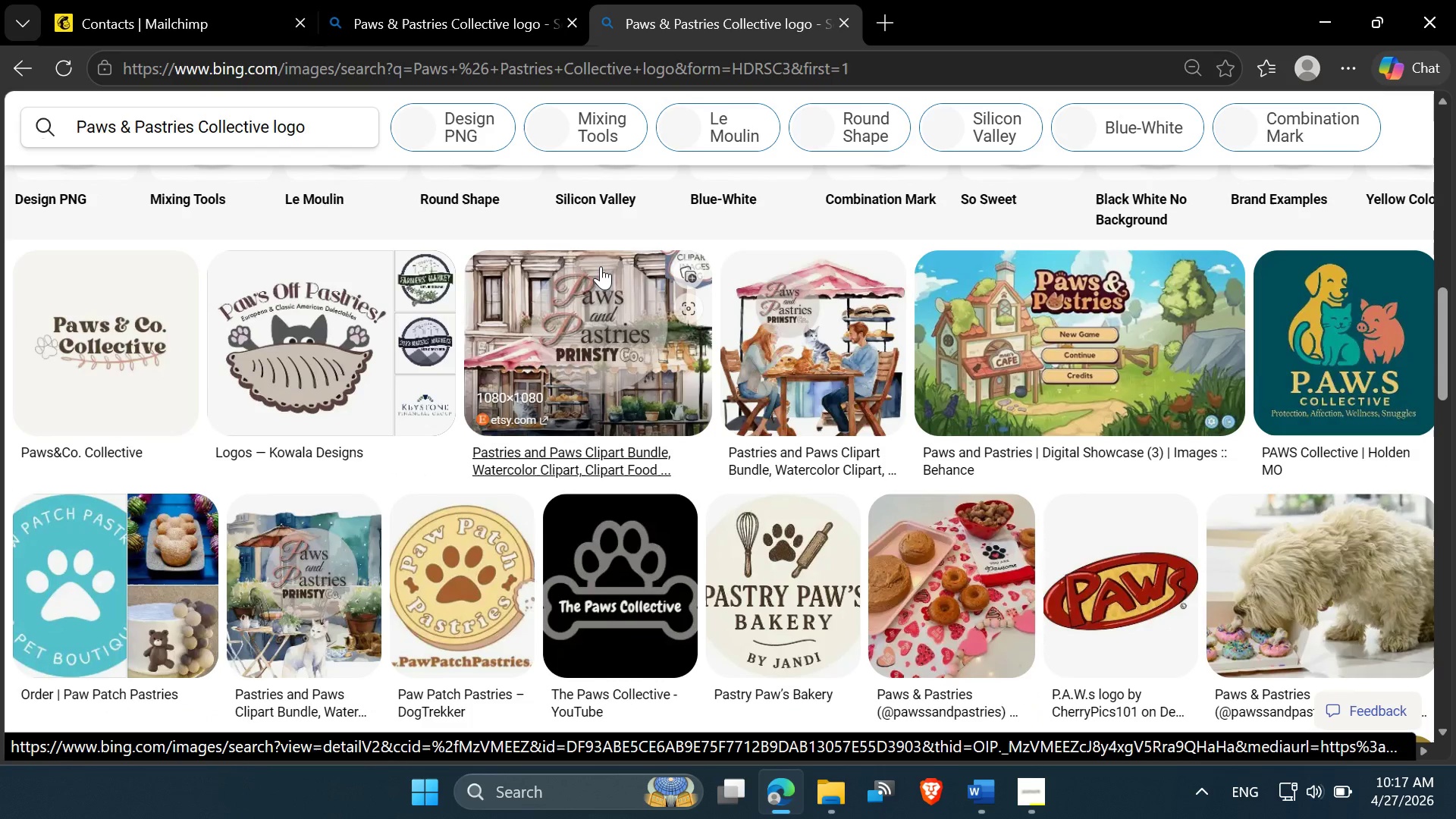 
scroll: coordinate [620, 266], scroll_direction: down, amount: 6.0
 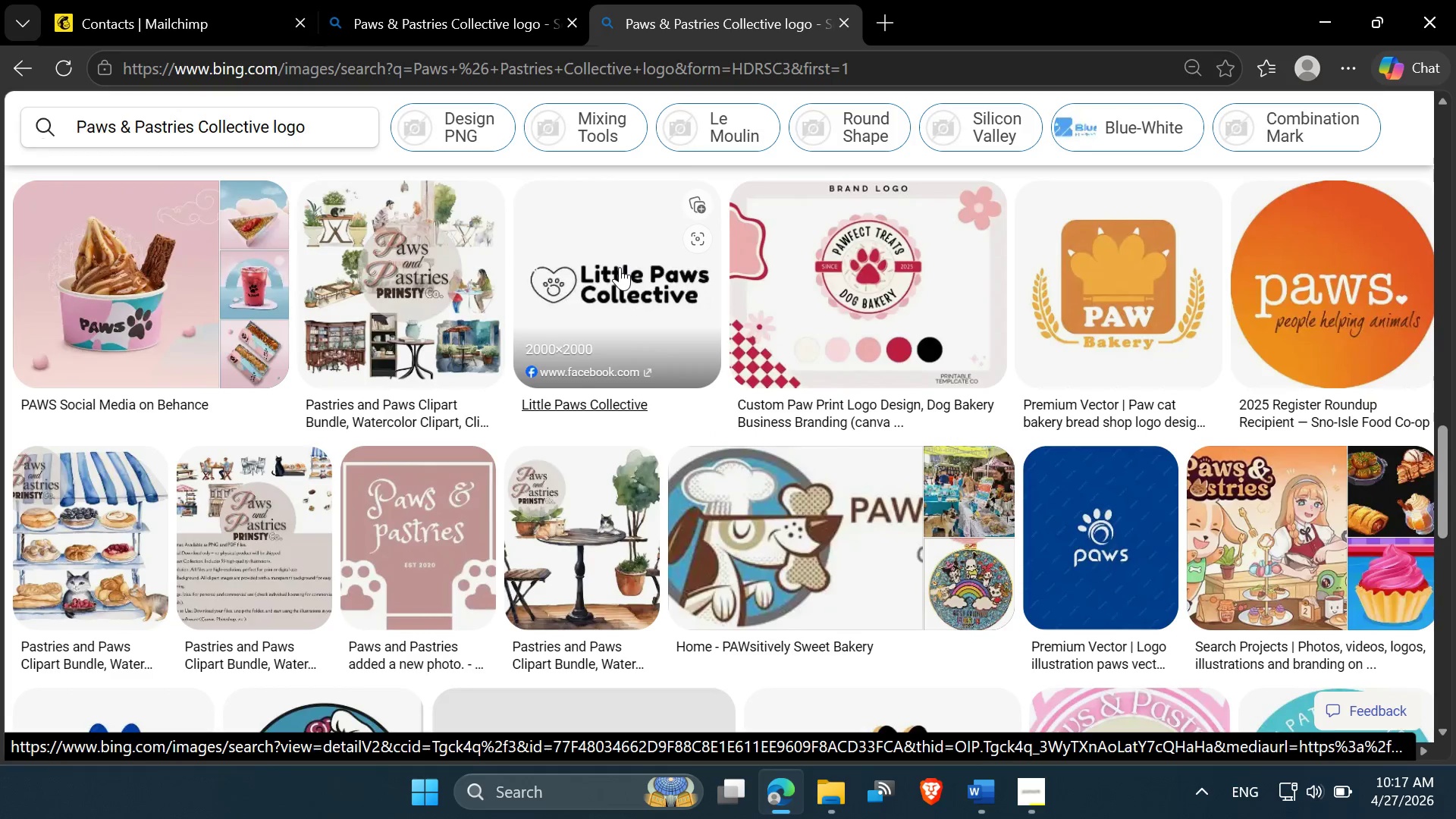 
scroll: coordinate [620, 267], scroll_direction: down, amount: 9.0
 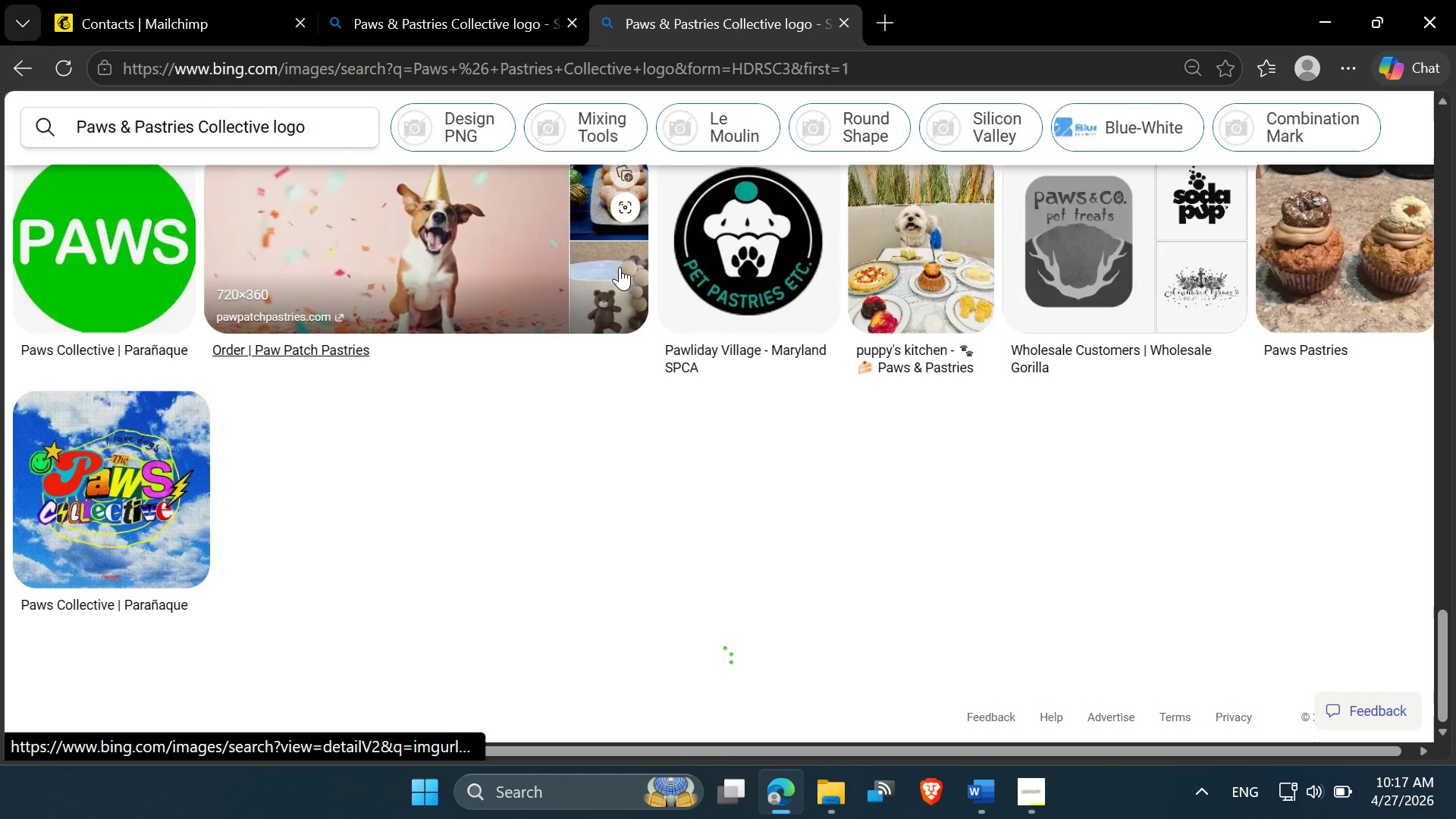 
scroll: coordinate [616, 268], scroll_direction: up, amount: 28.0
 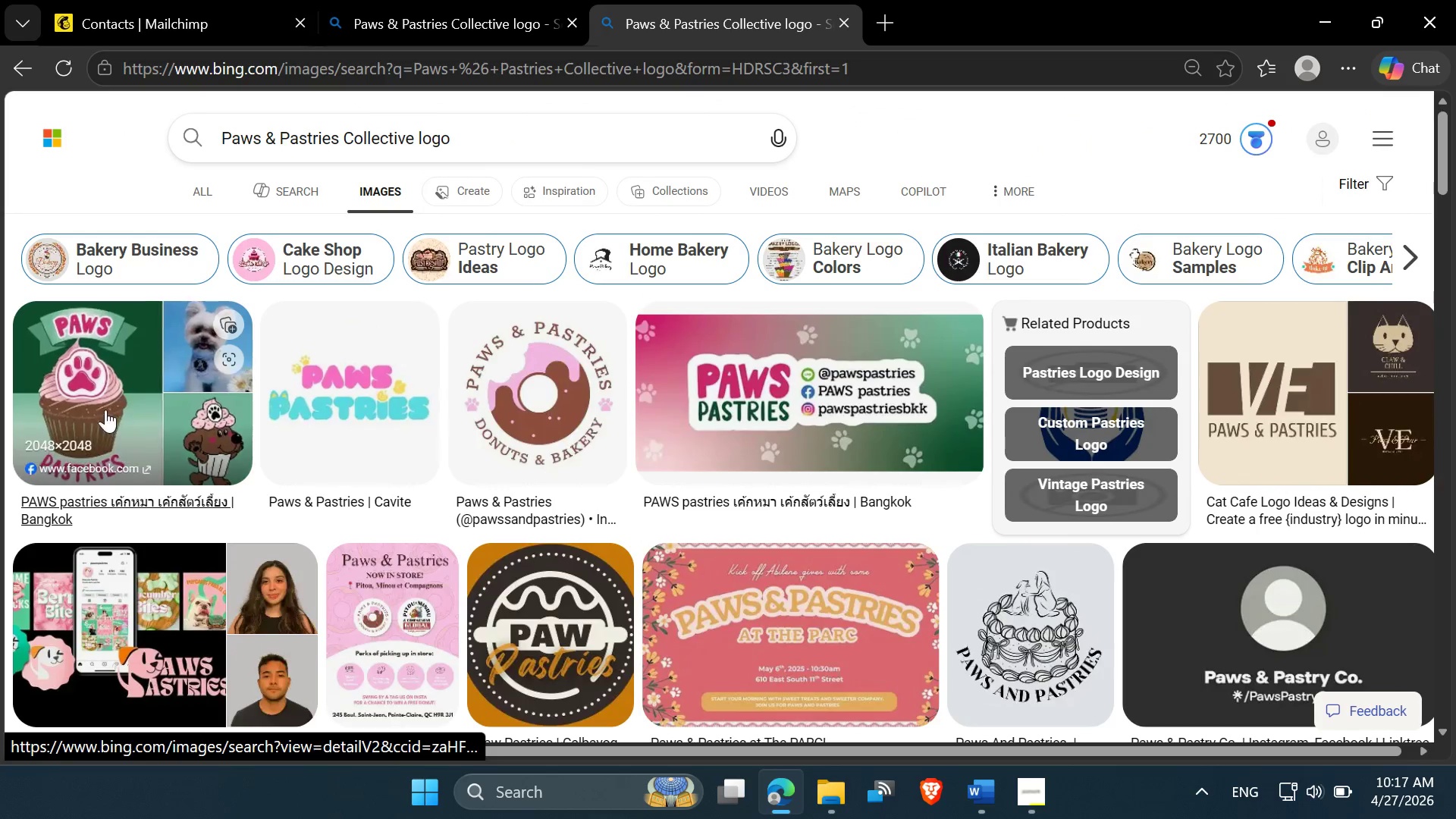 
wait(5.61)
 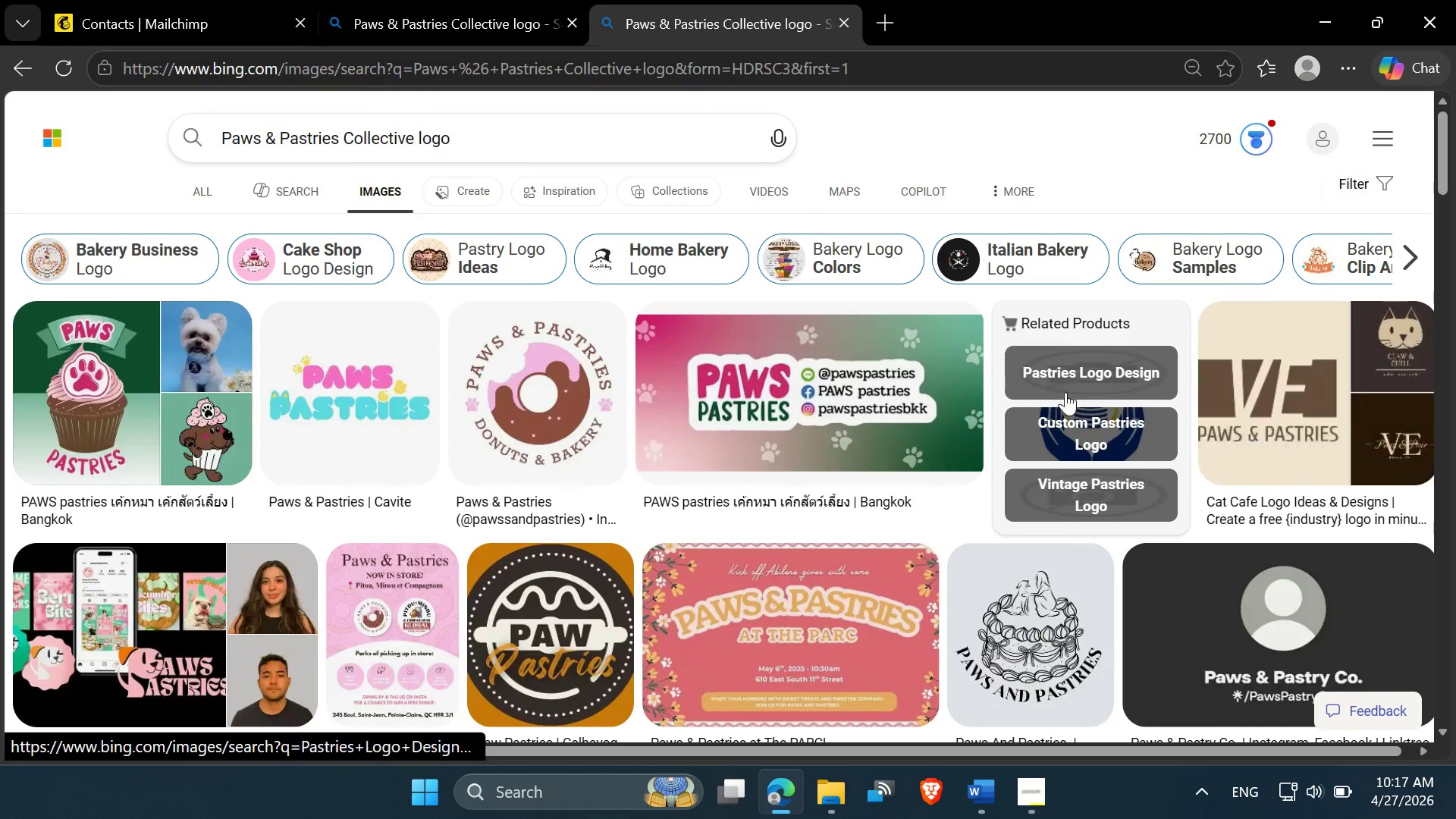 
mouse_move([433, 432])
 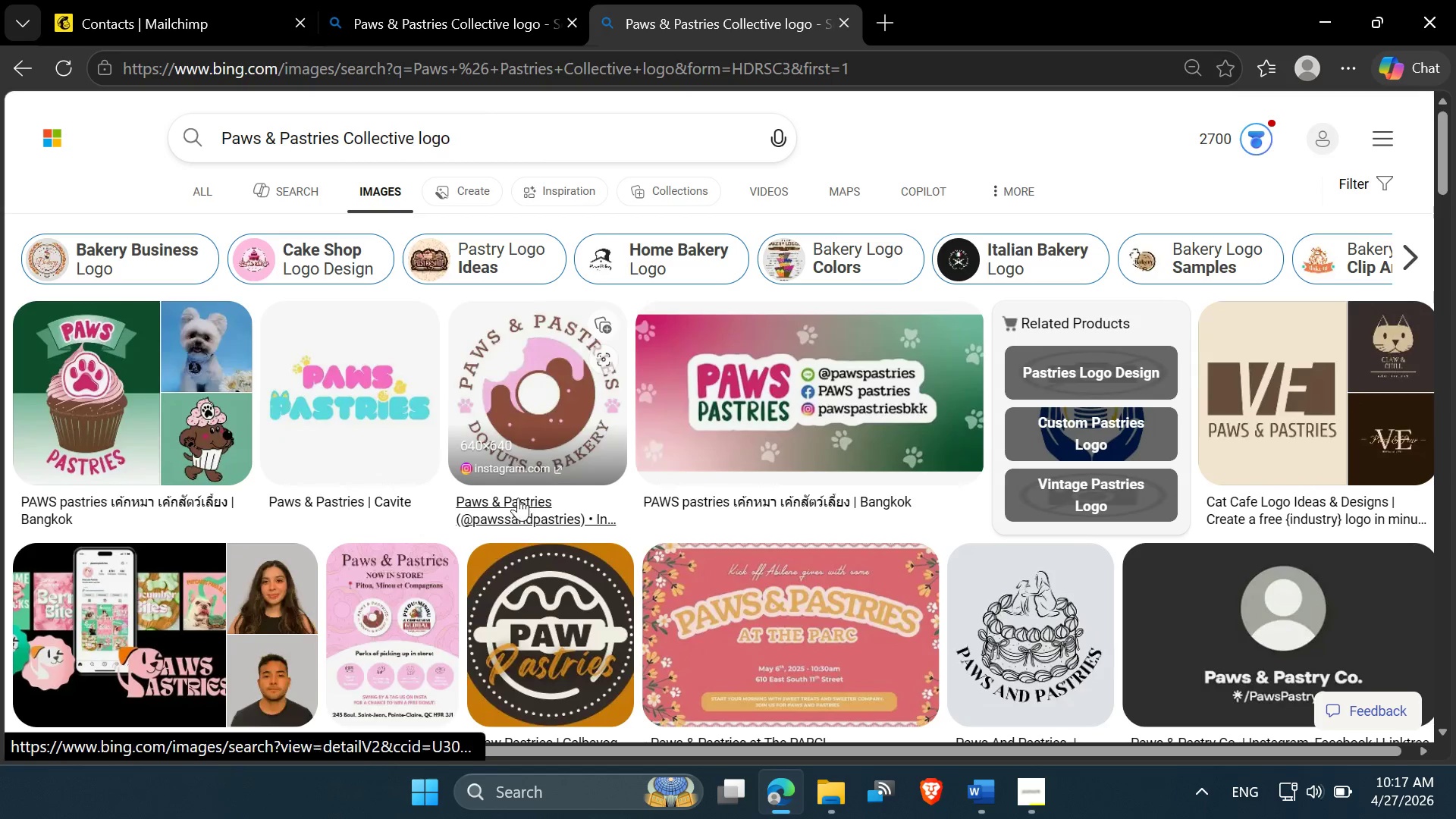 
mouse_move([494, 557])
 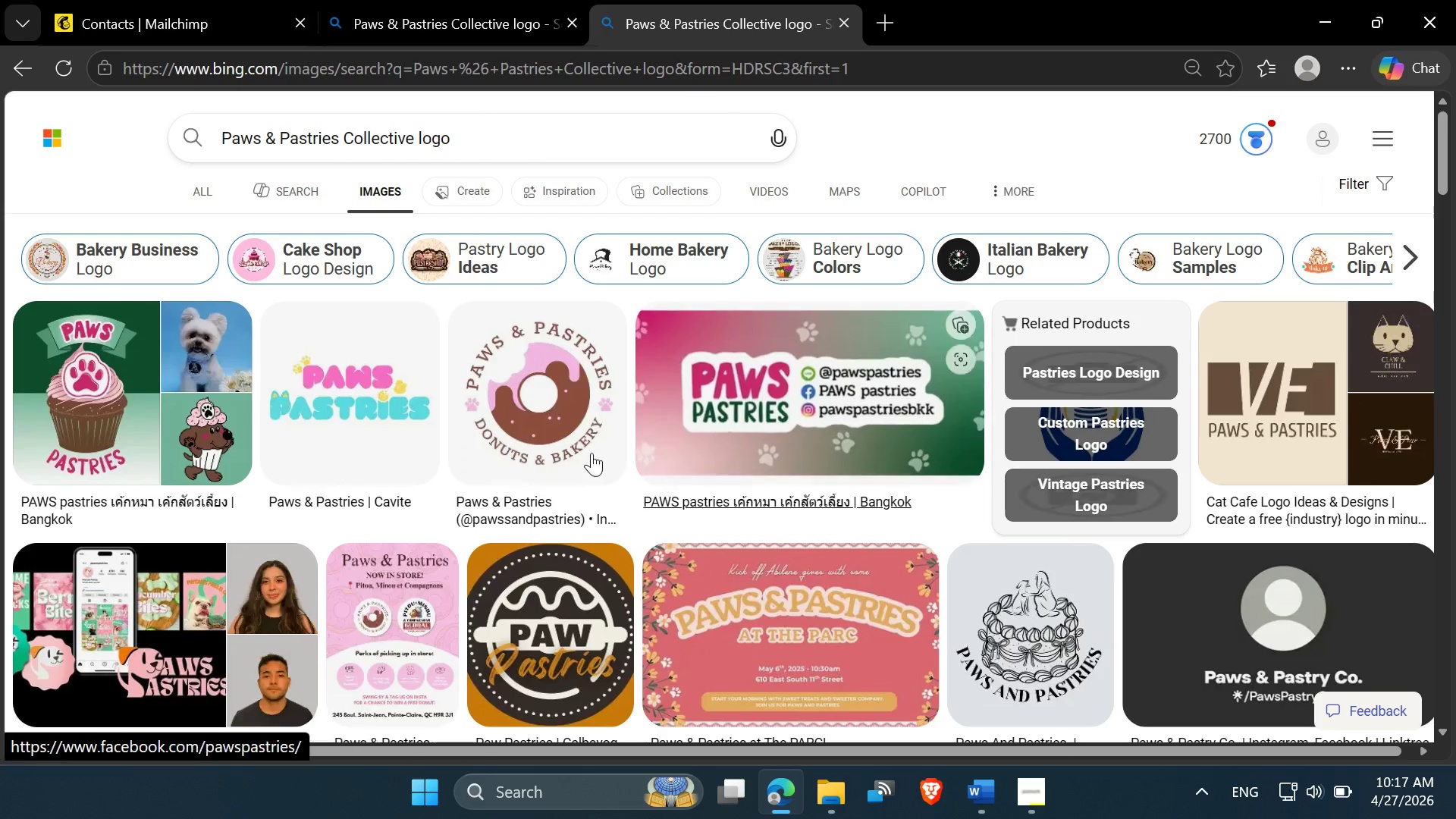 
left_click([516, 395])
 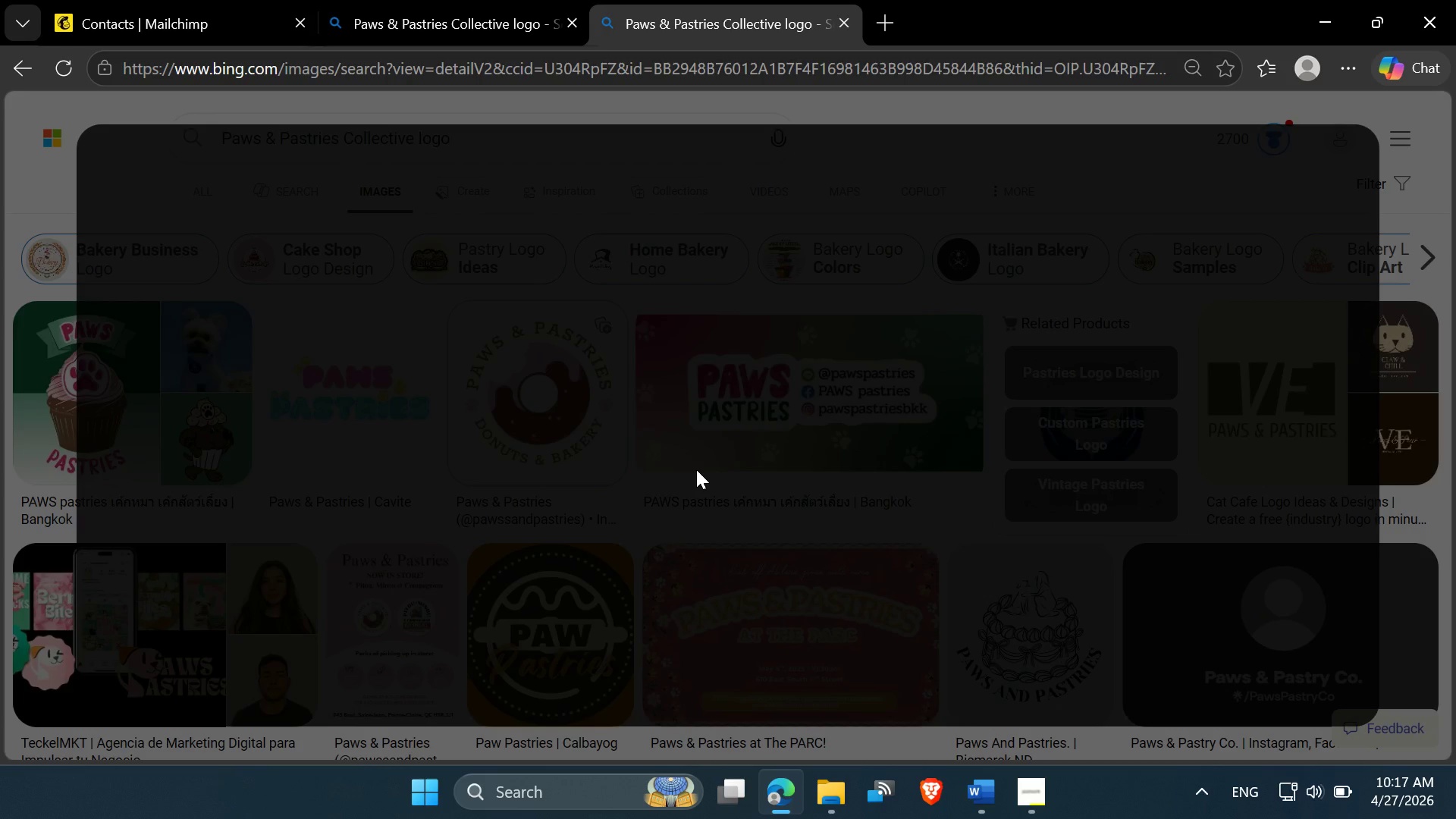 
wait(13.65)
 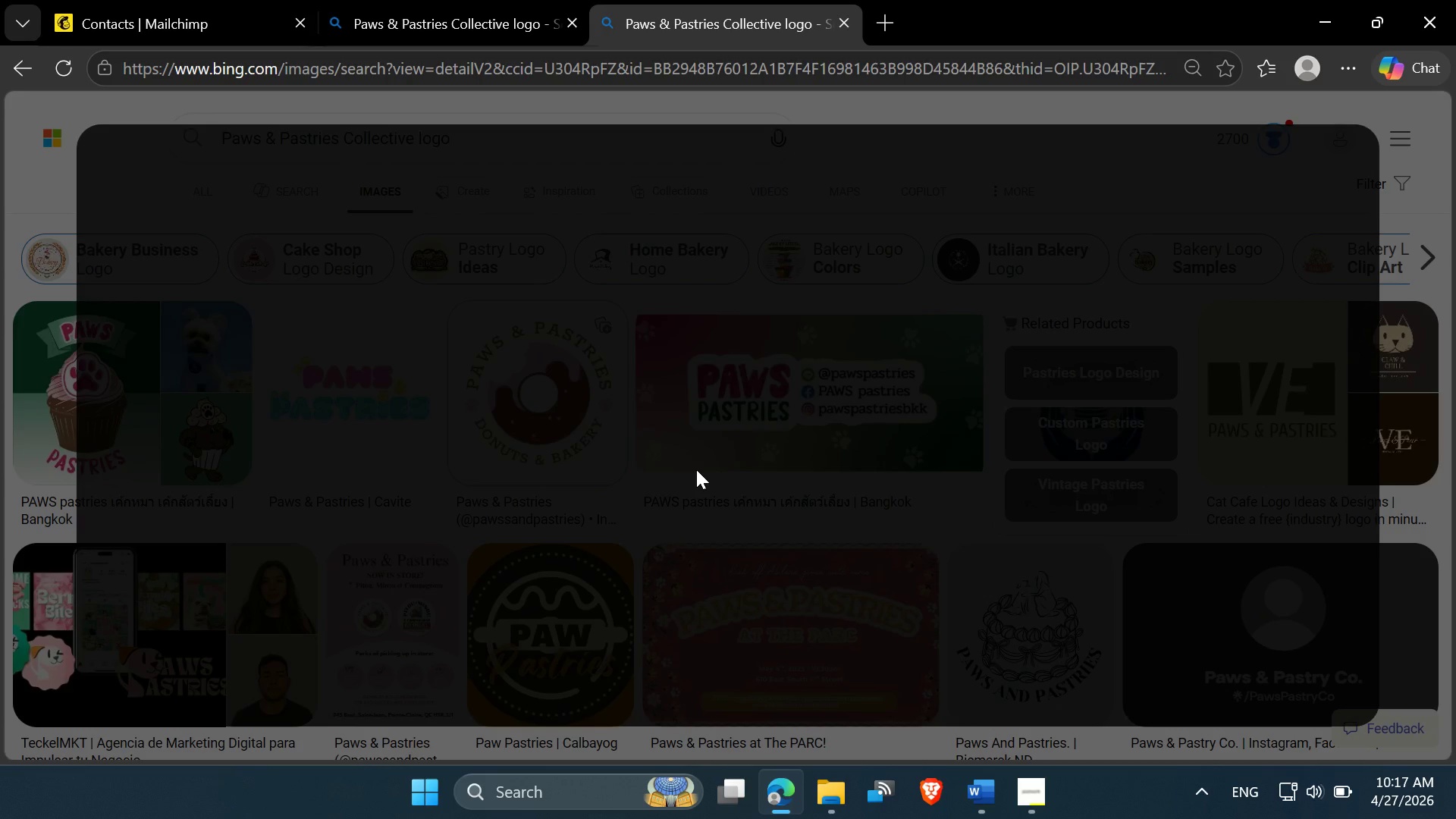 
mouse_move([1029, 795])
 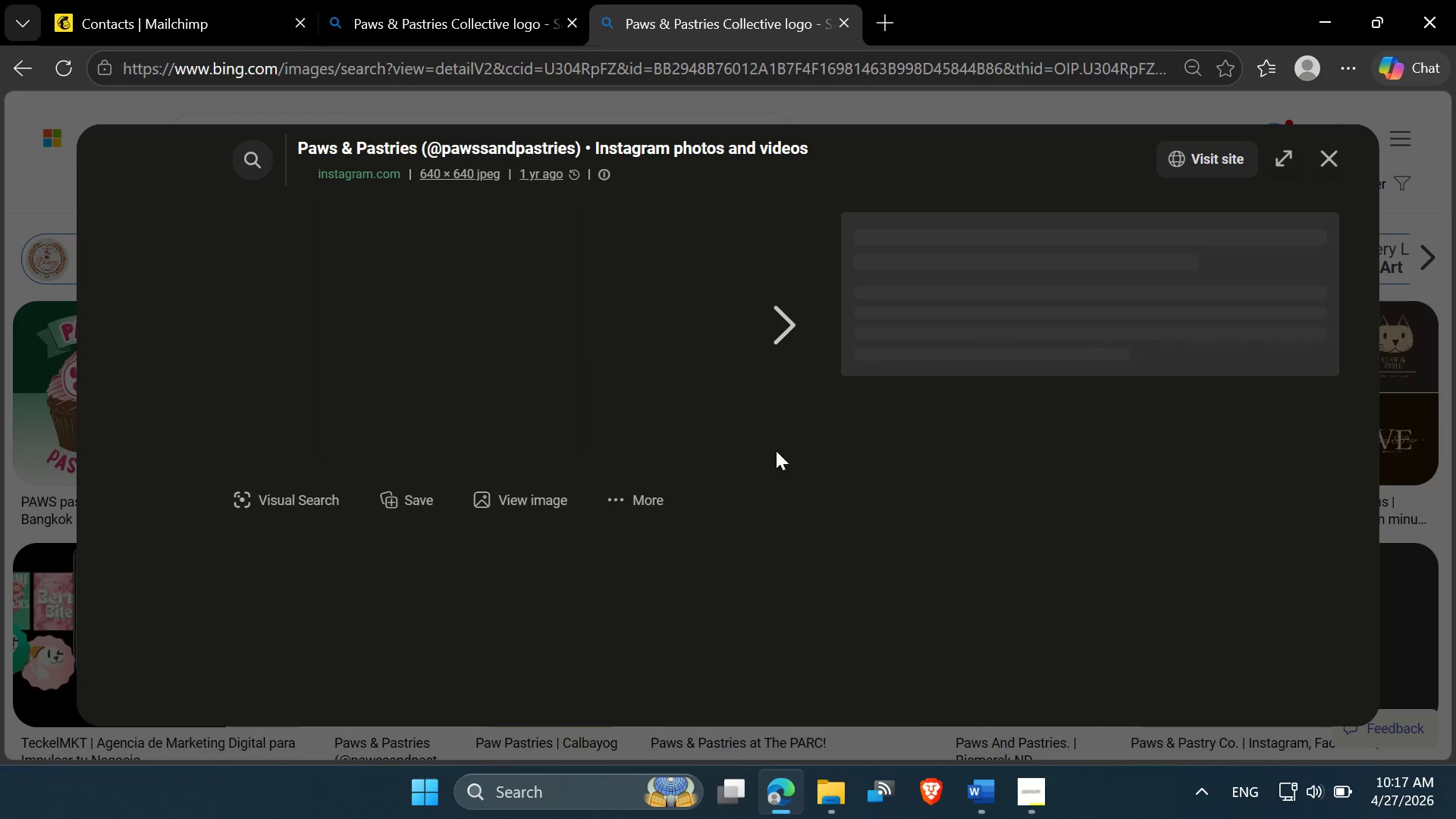 
left_click([1029, 795])